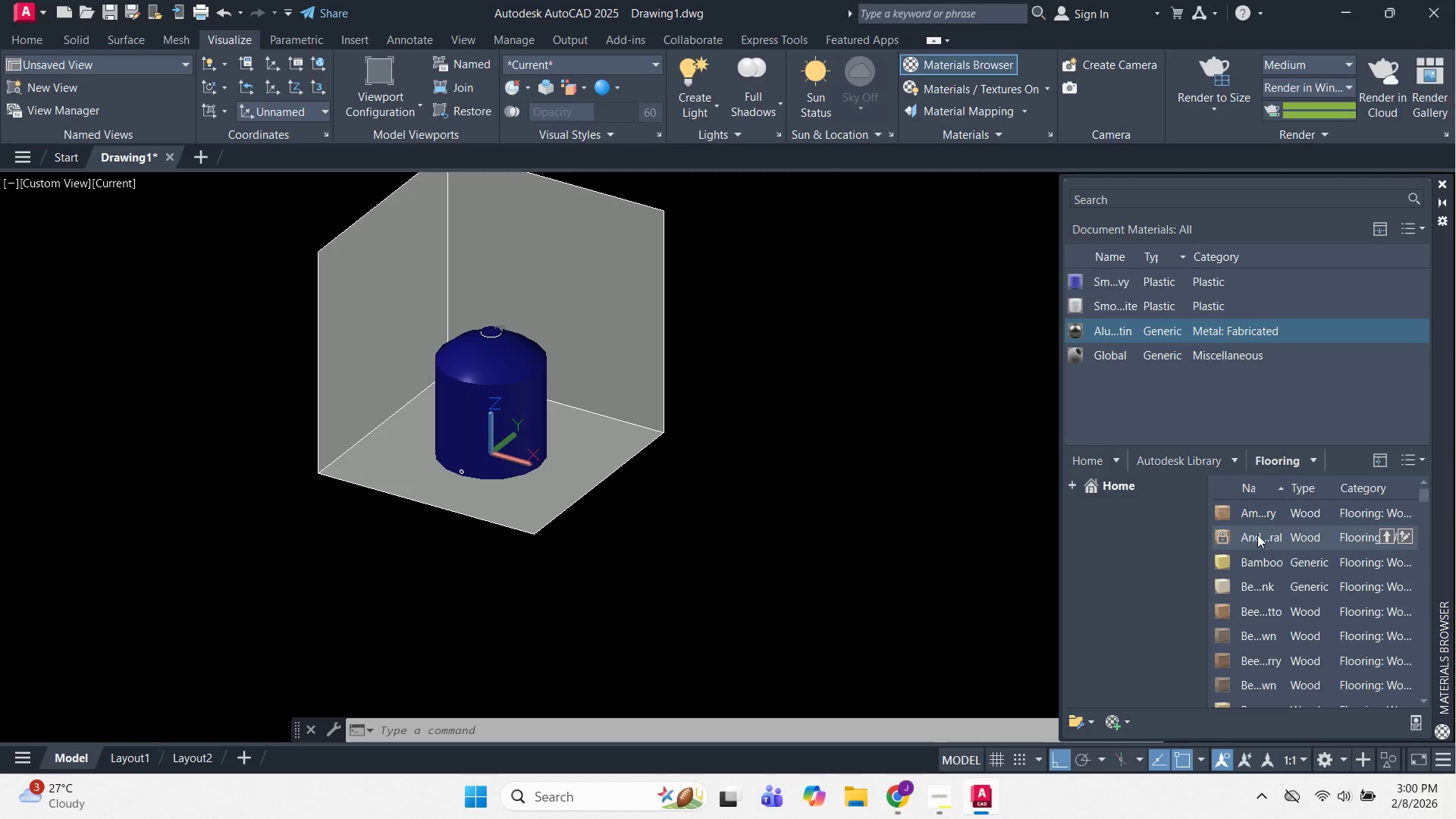 
left_click([1265, 507])
 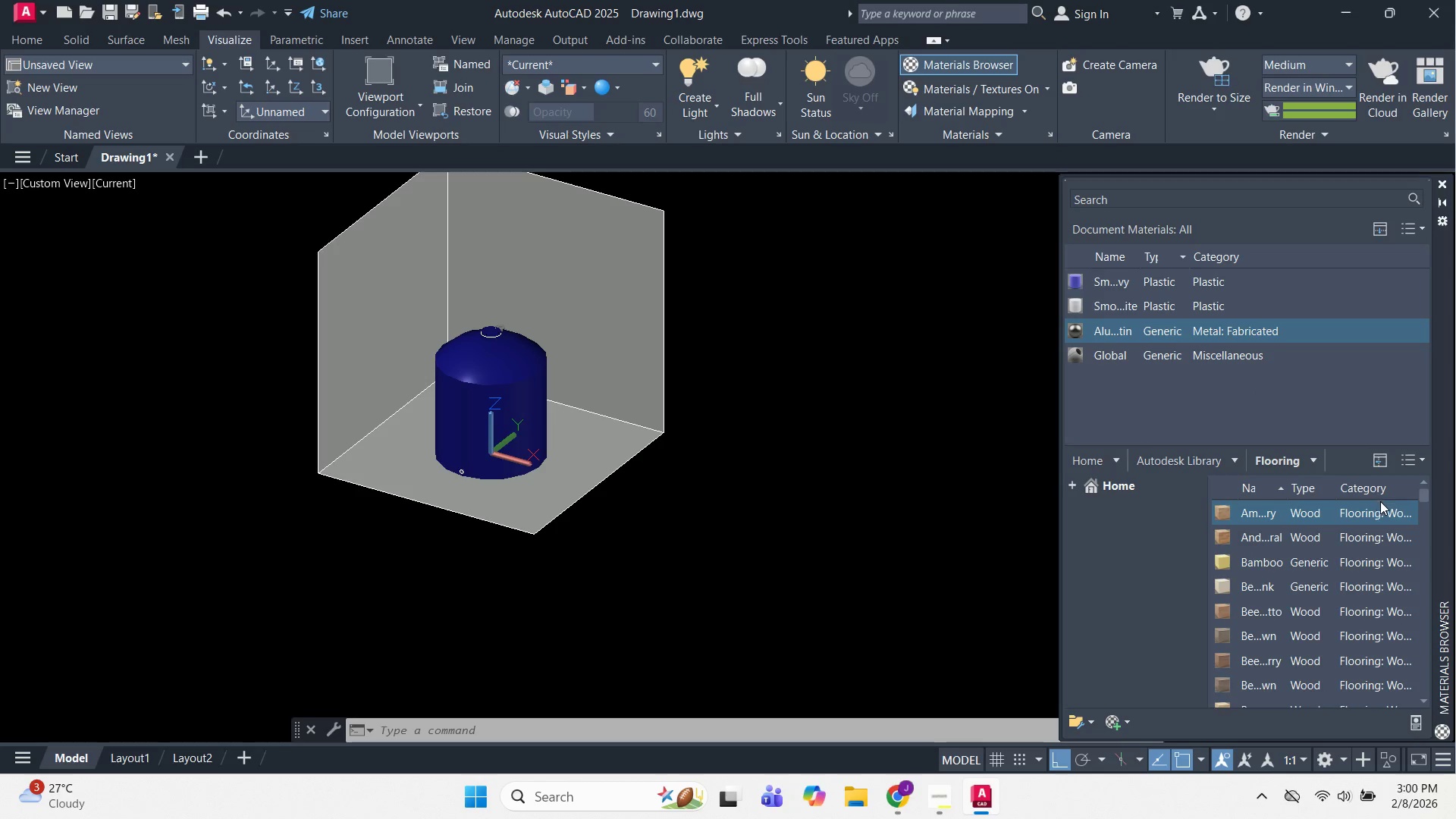 
left_click([1387, 515])
 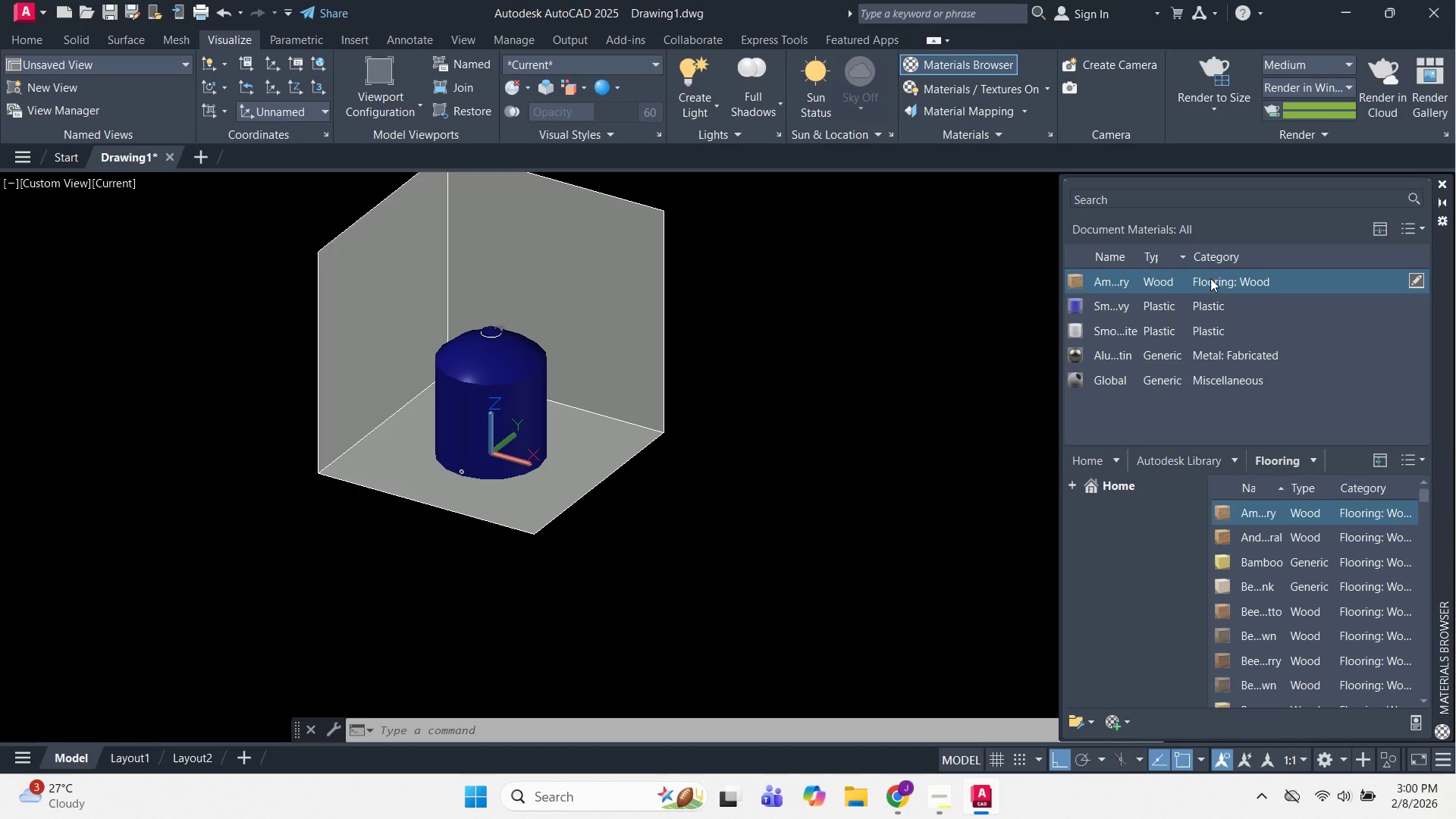 
left_click_drag(start_coordinate=[1210, 277], to_coordinate=[610, 454])
 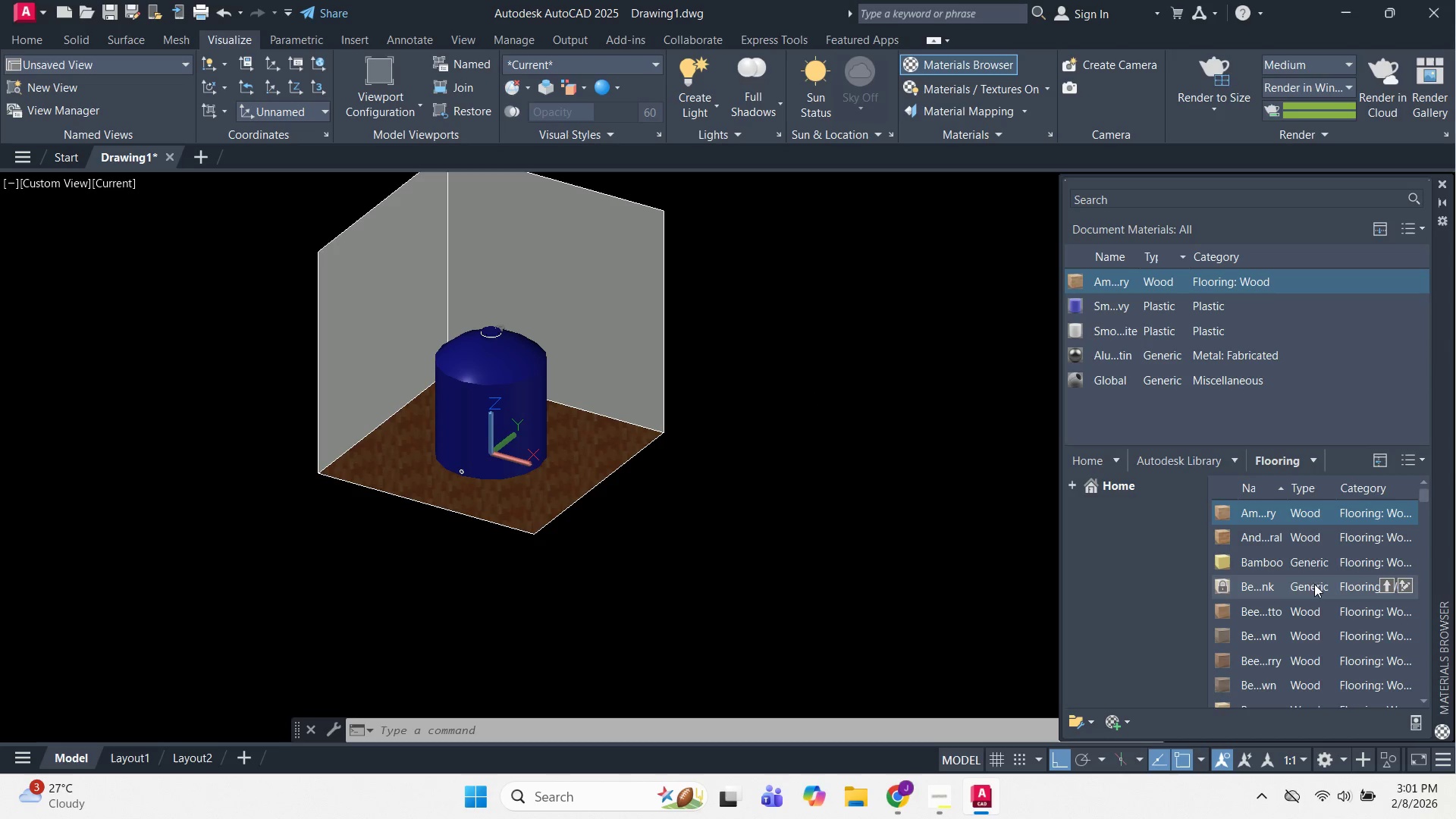 
scroll: coordinate [1301, 558], scroll_direction: down, amount: 1.0
 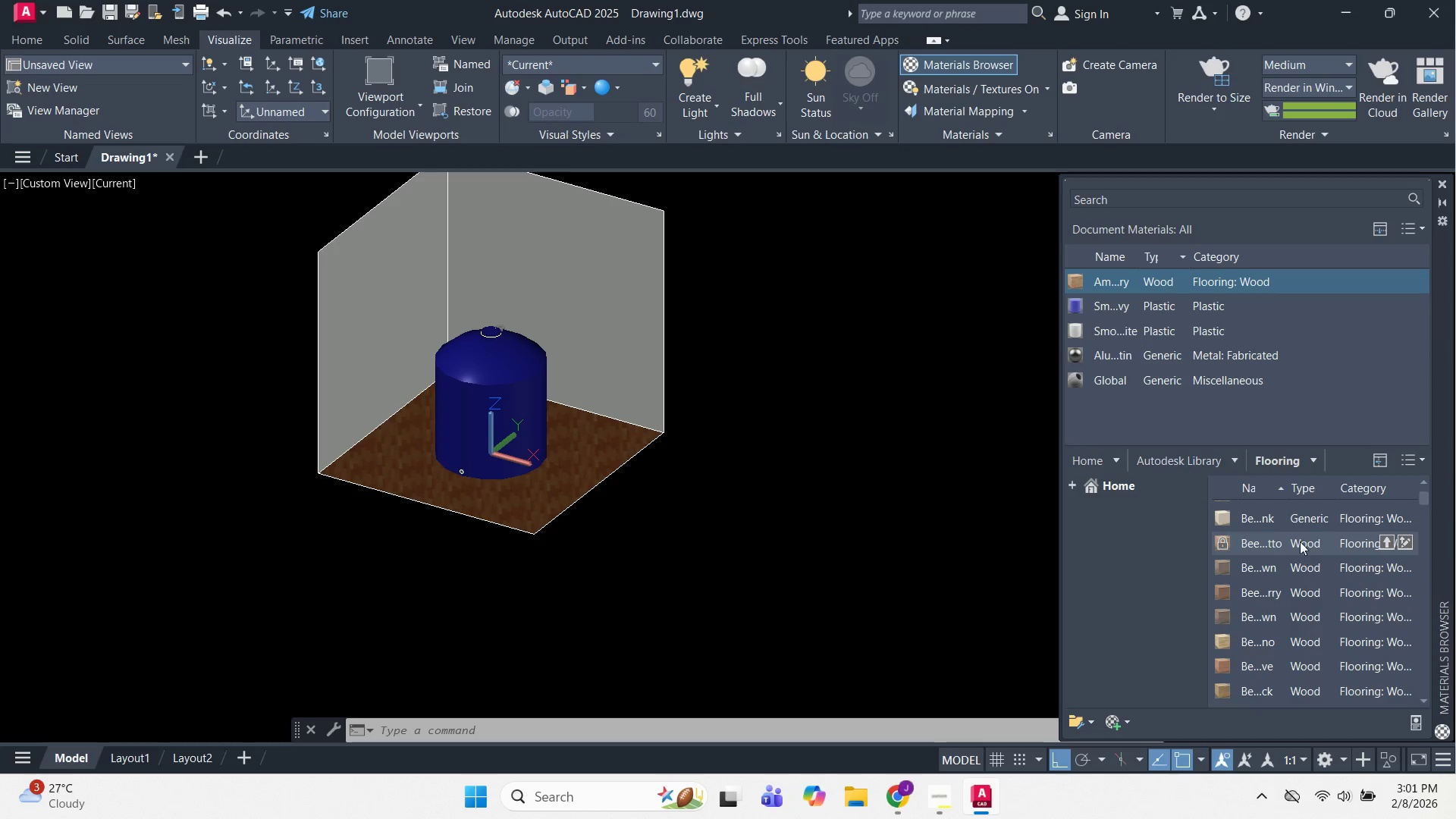 
scroll: coordinate [1300, 532], scroll_direction: up, amount: 1.0
 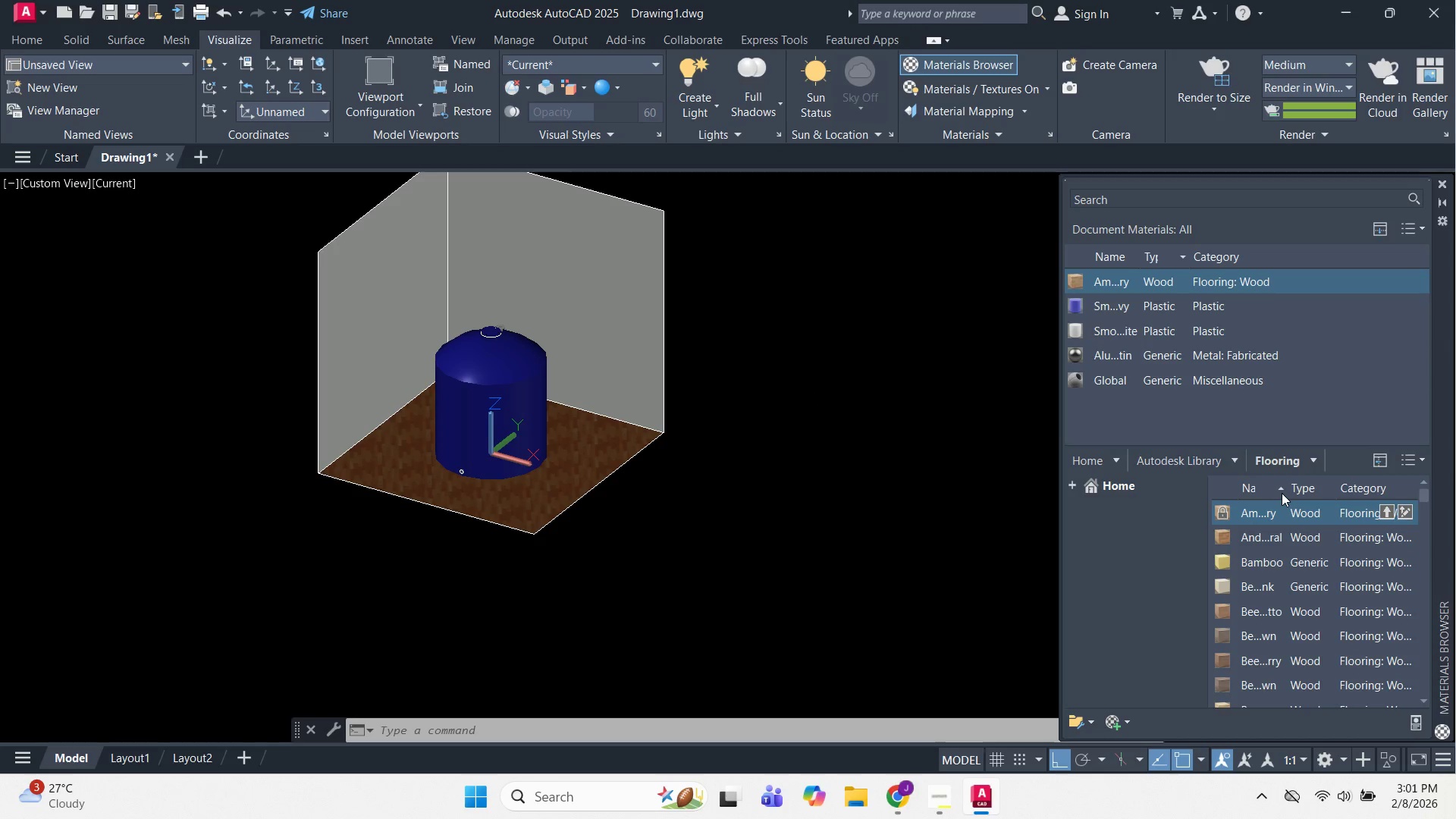 
left_click([1282, 493])
 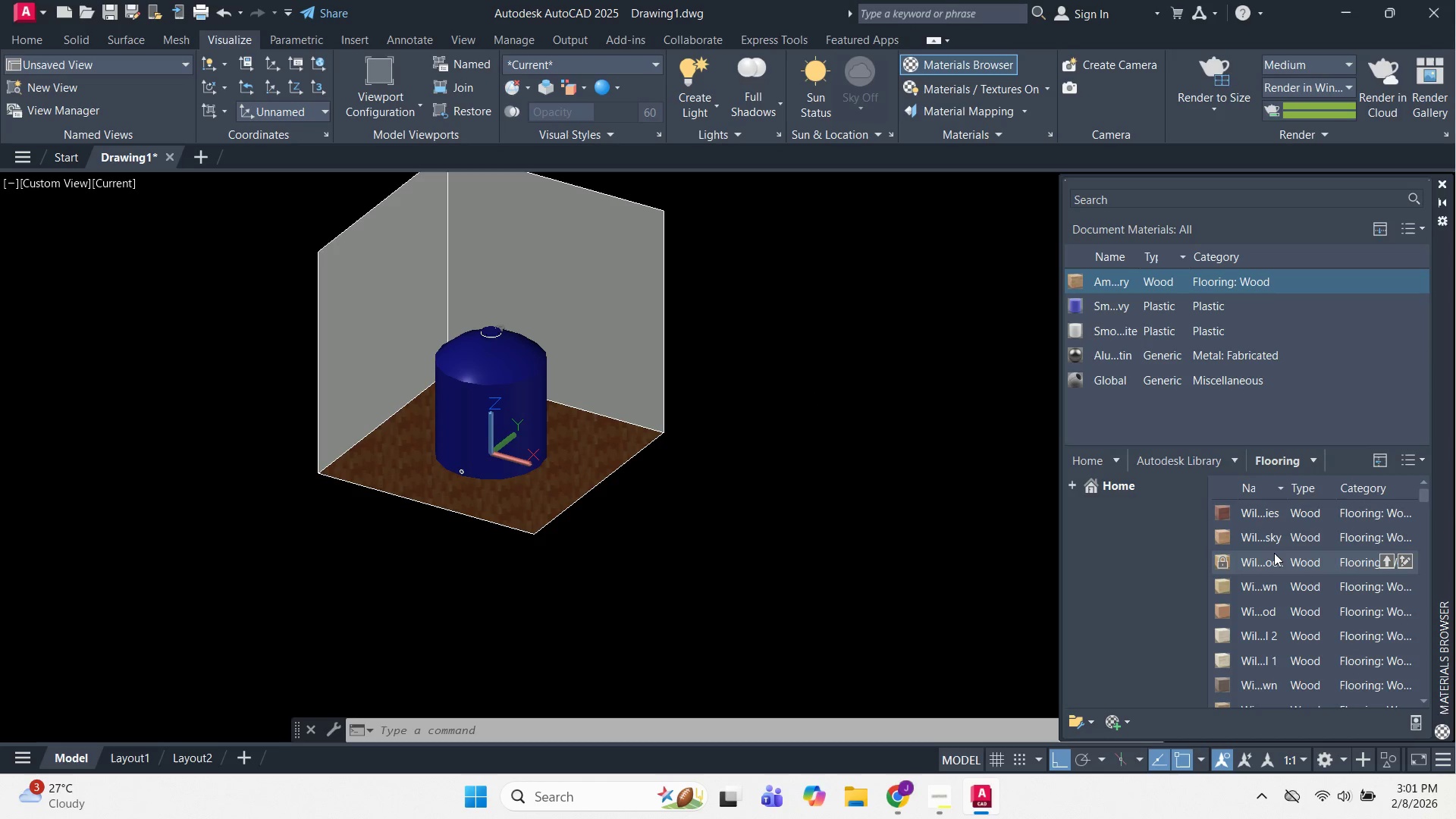 
scroll: coordinate [1276, 561], scroll_direction: down, amount: 2.0
 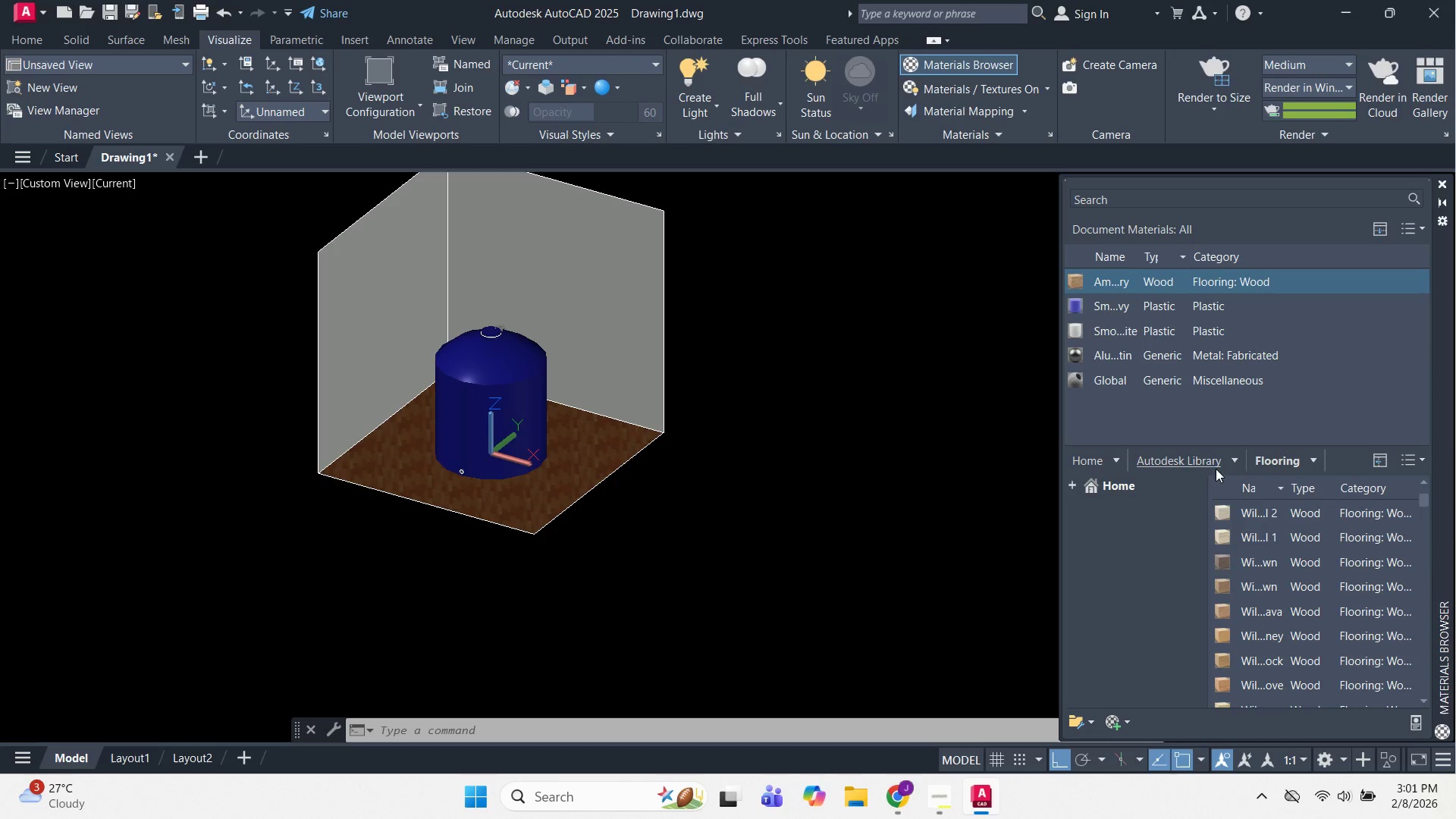 
left_click([1206, 469])
 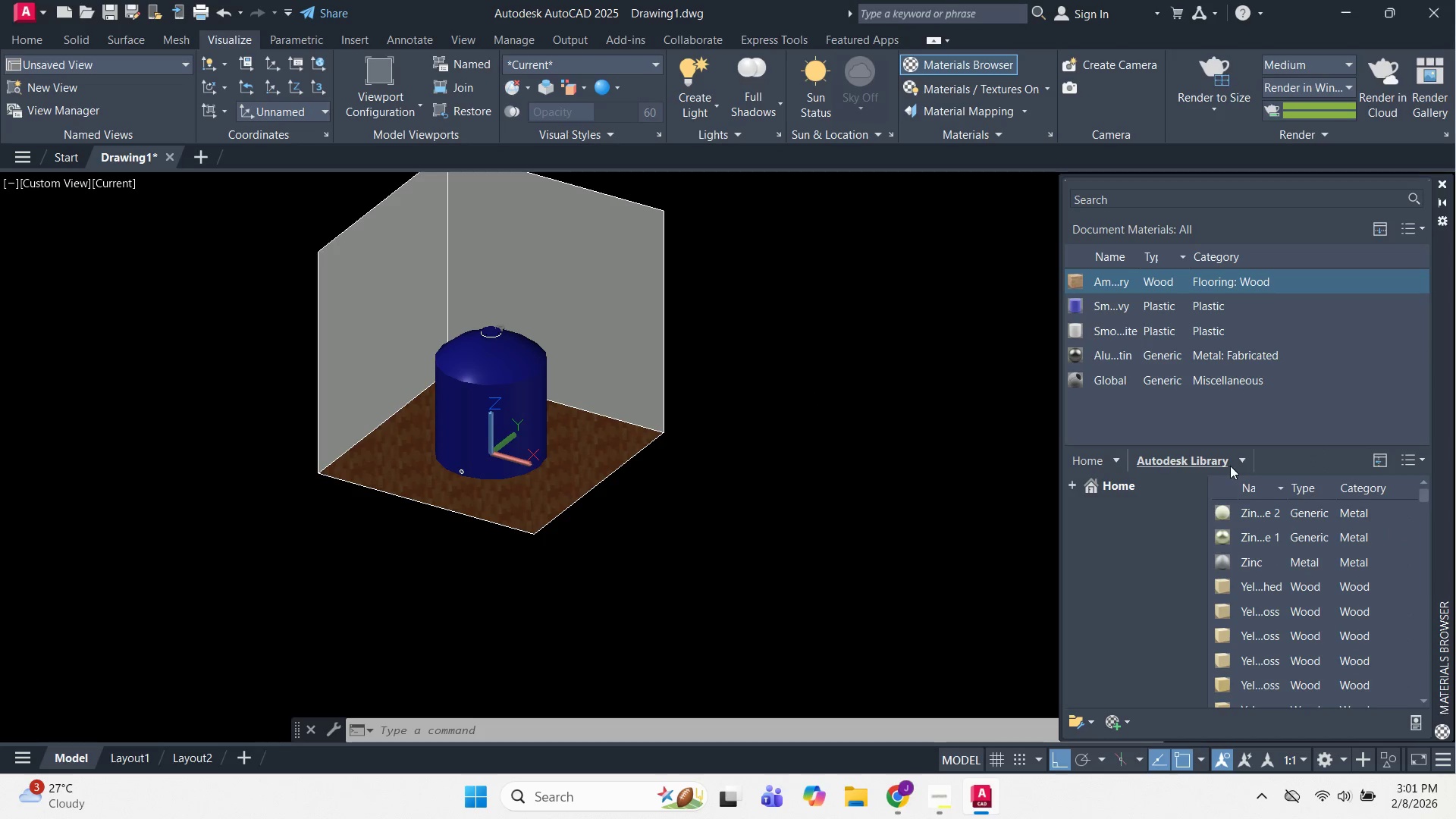 
left_click([1238, 462])
 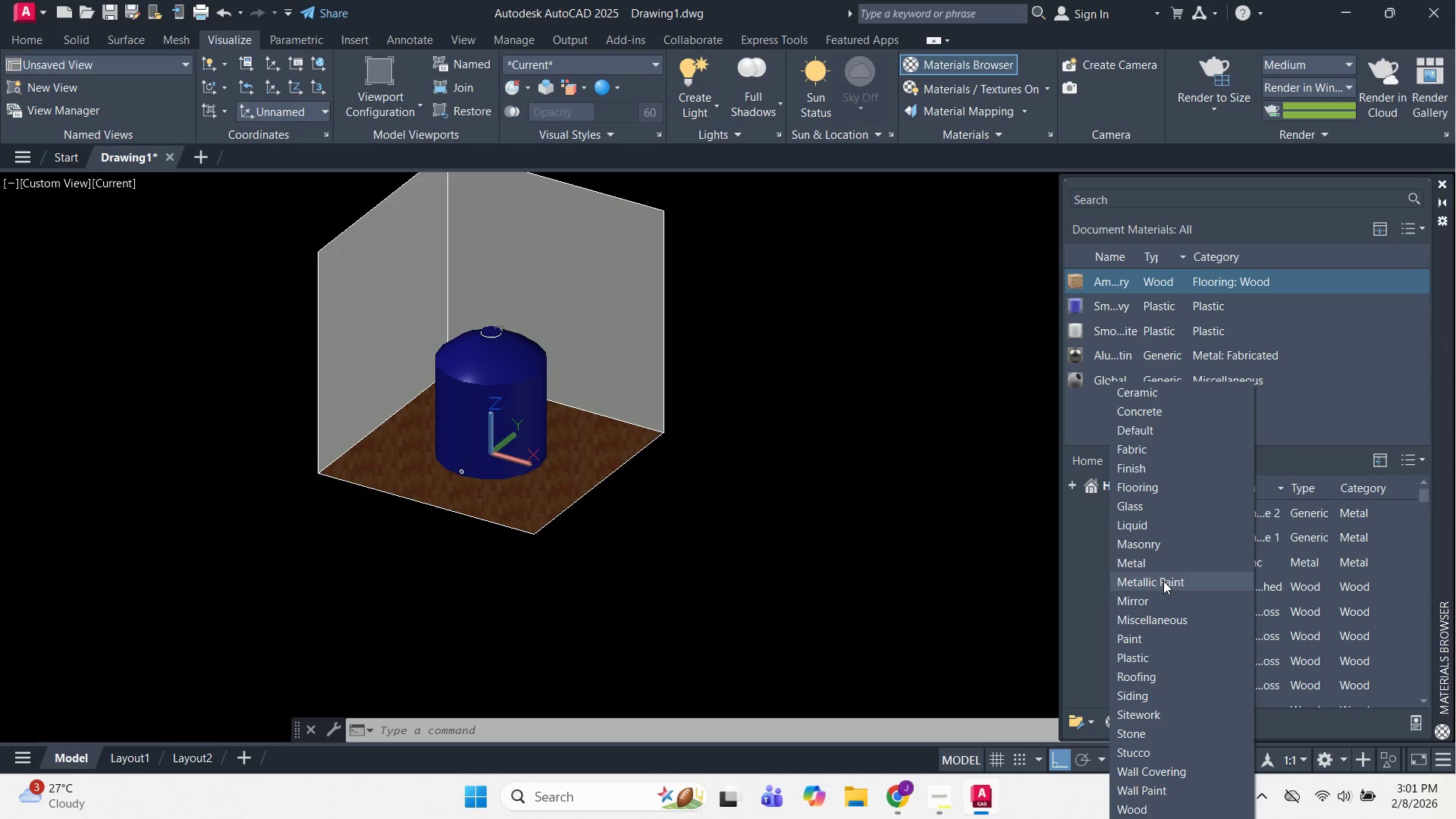 
wait(13.92)
 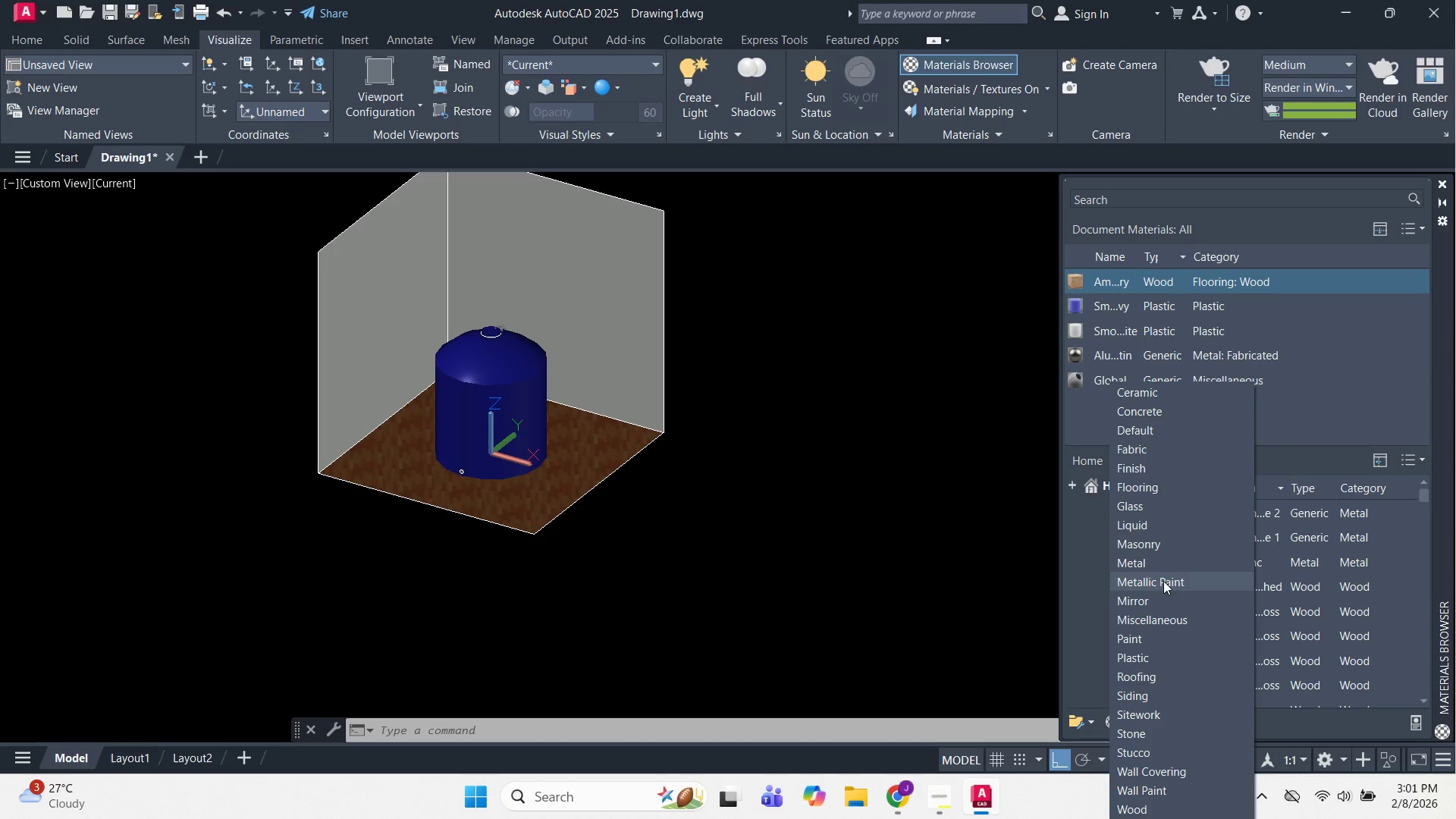 
left_click([1153, 808])
 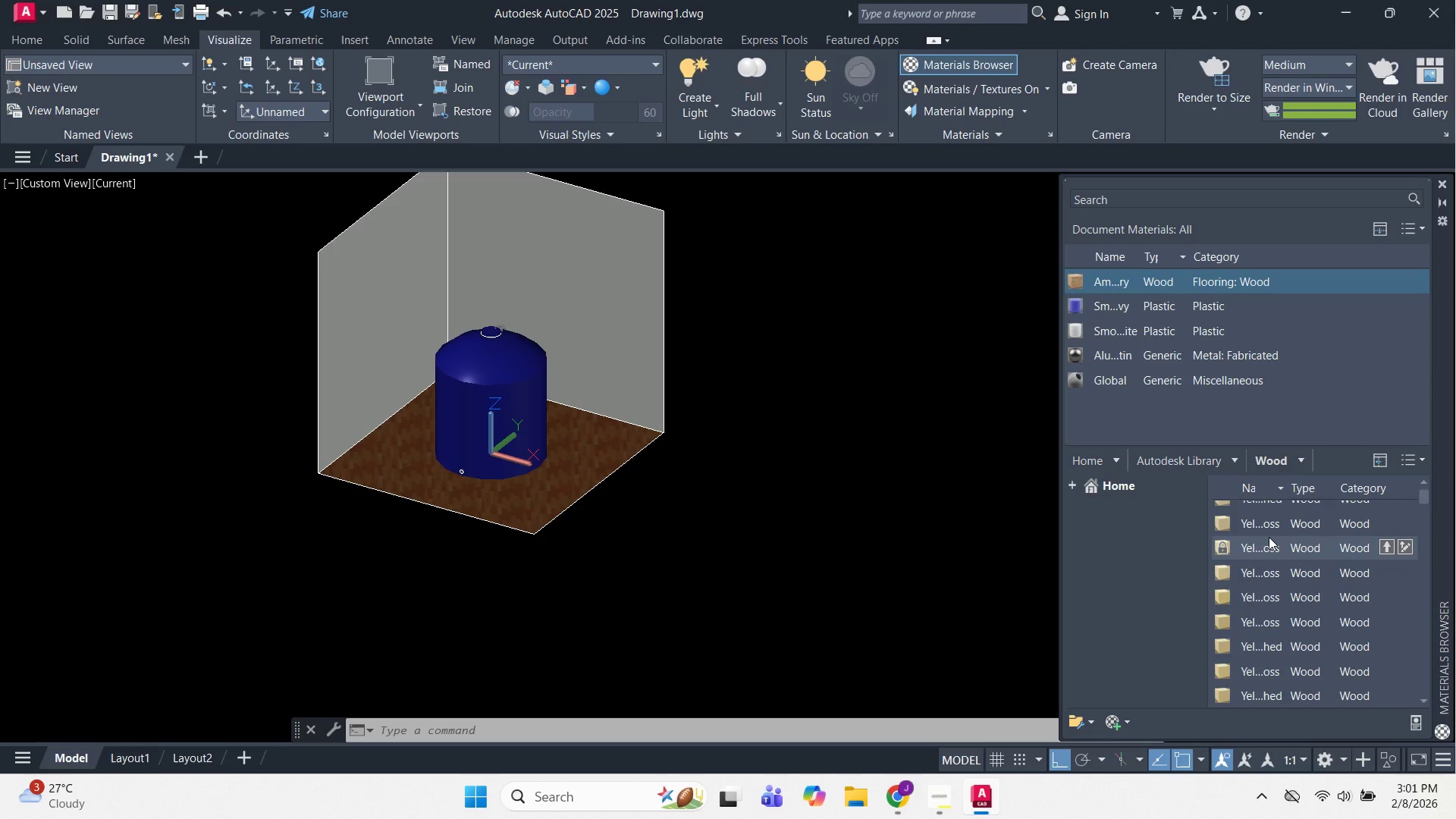 
scroll: coordinate [1269, 537], scroll_direction: up, amount: 2.0